 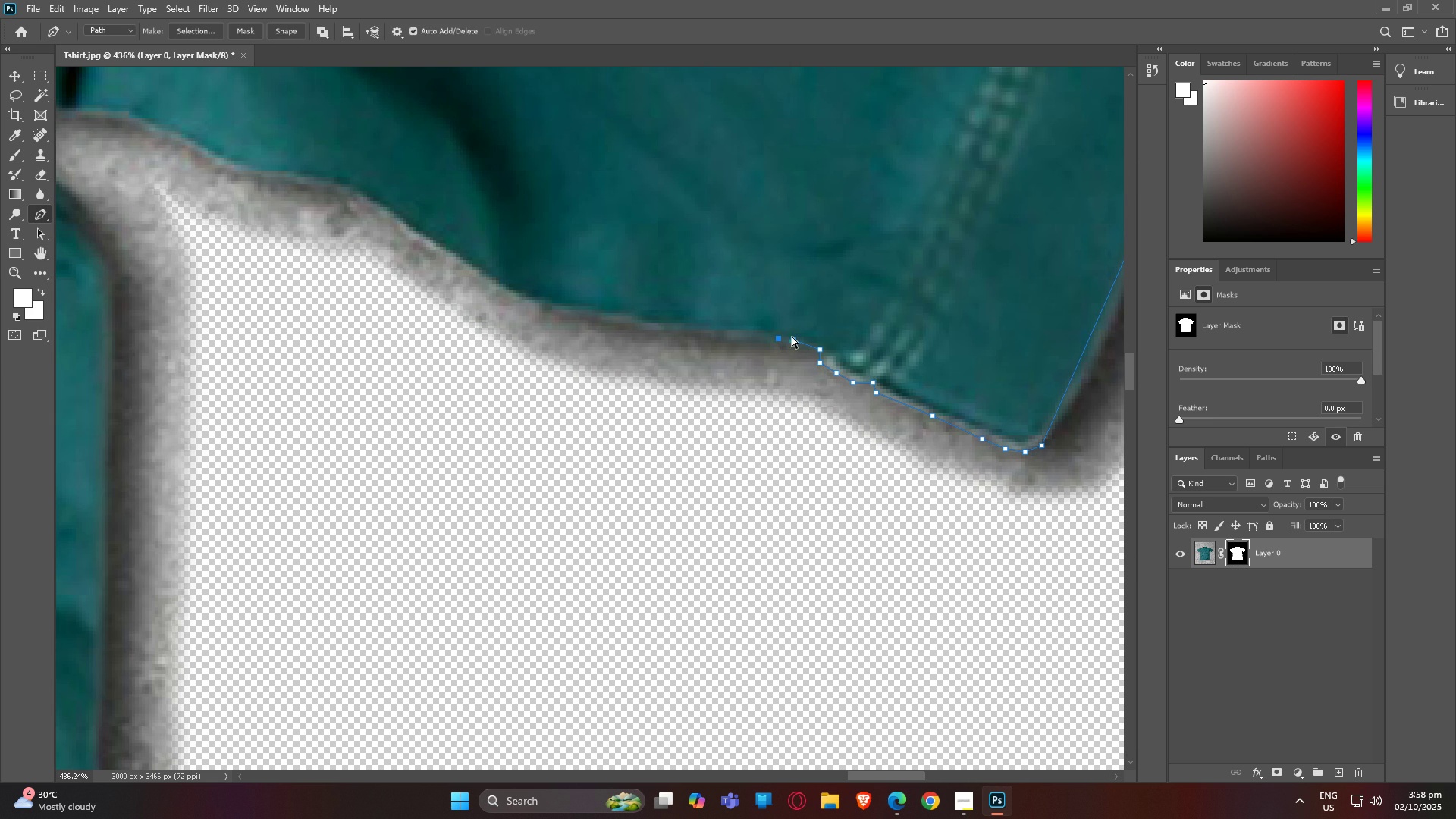 
key(Control+ControlLeft)
 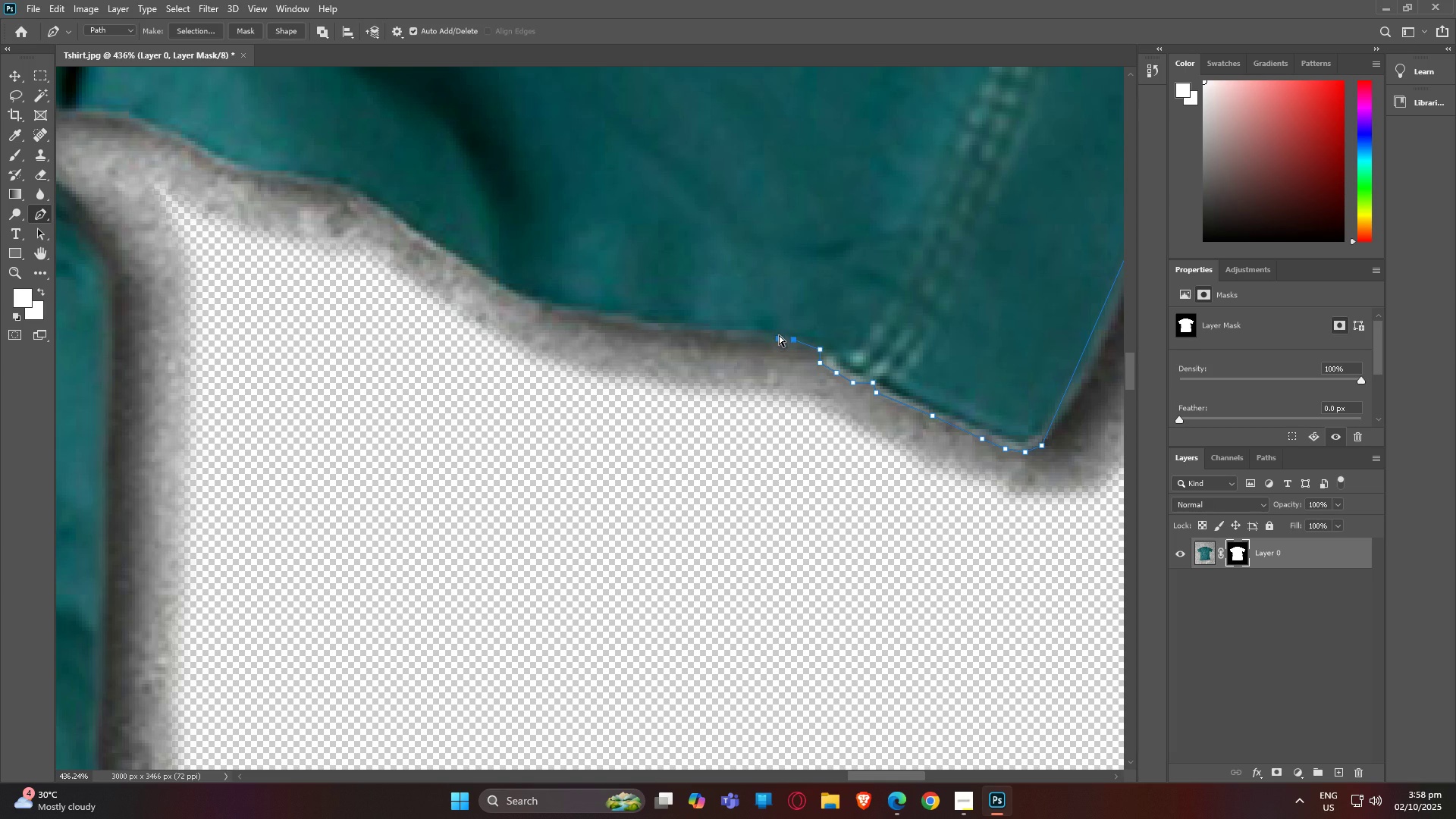 
key(Control+Z)
 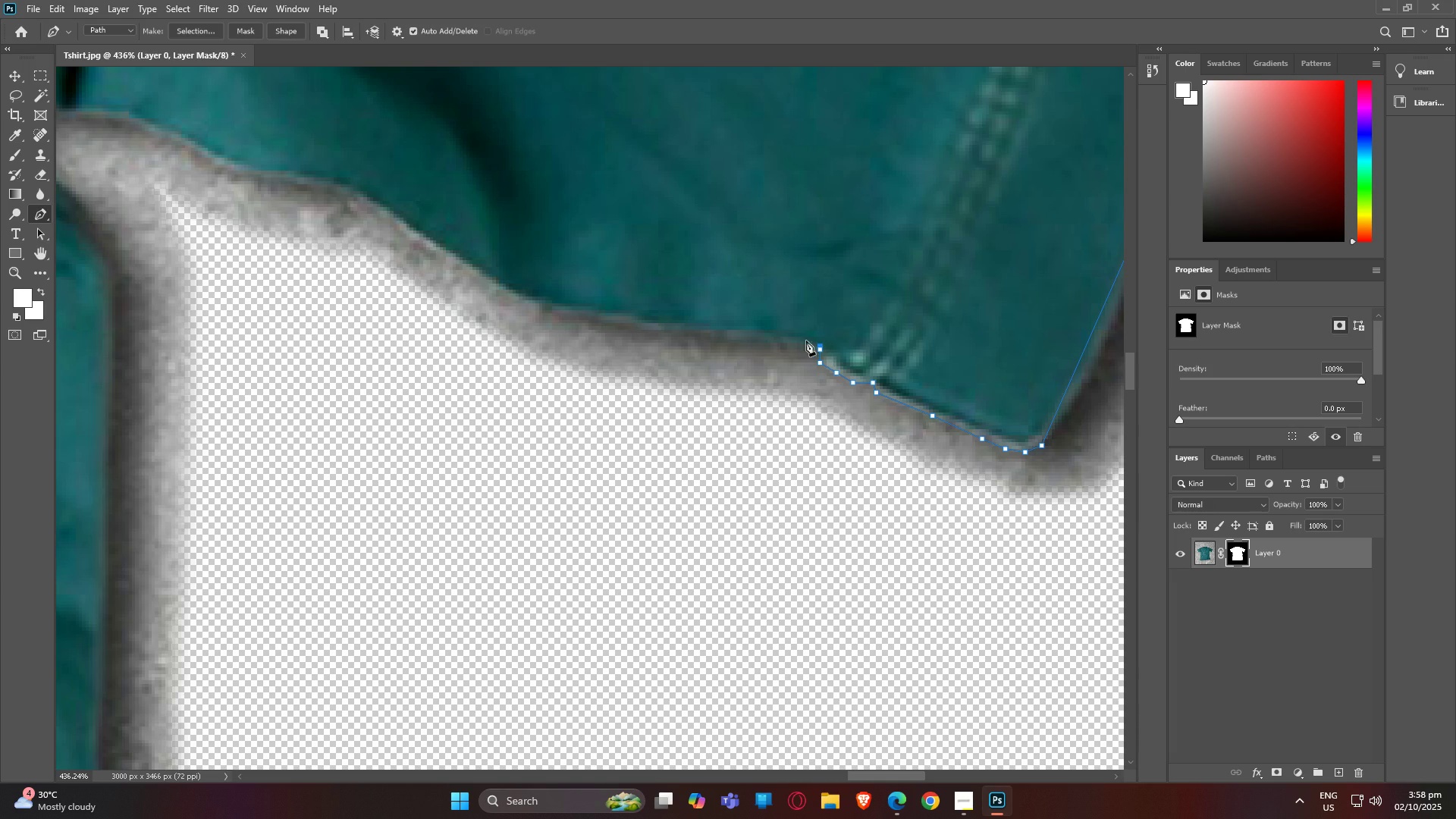 
double_click([789, 337])
 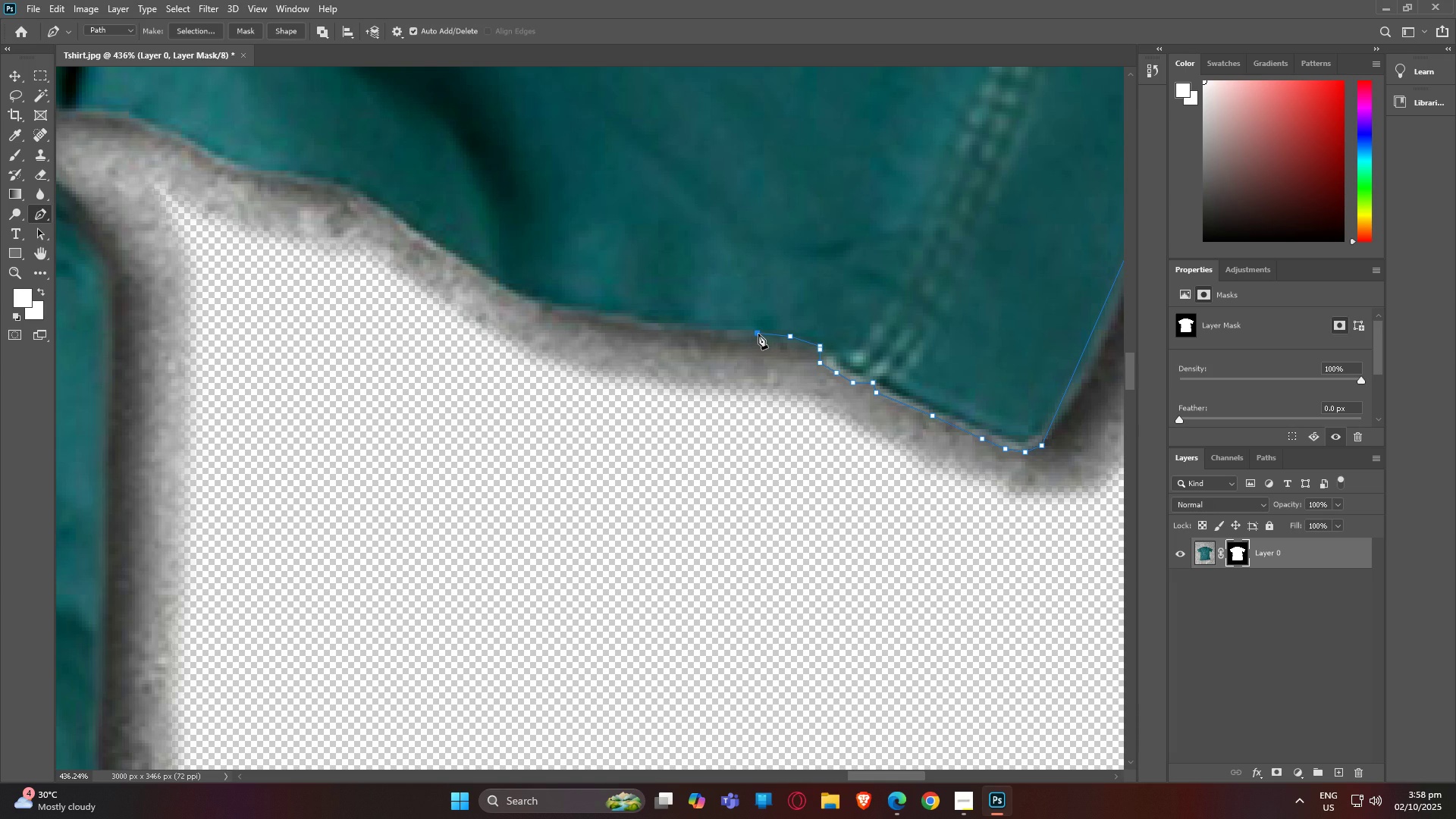 
left_click([758, 334])
 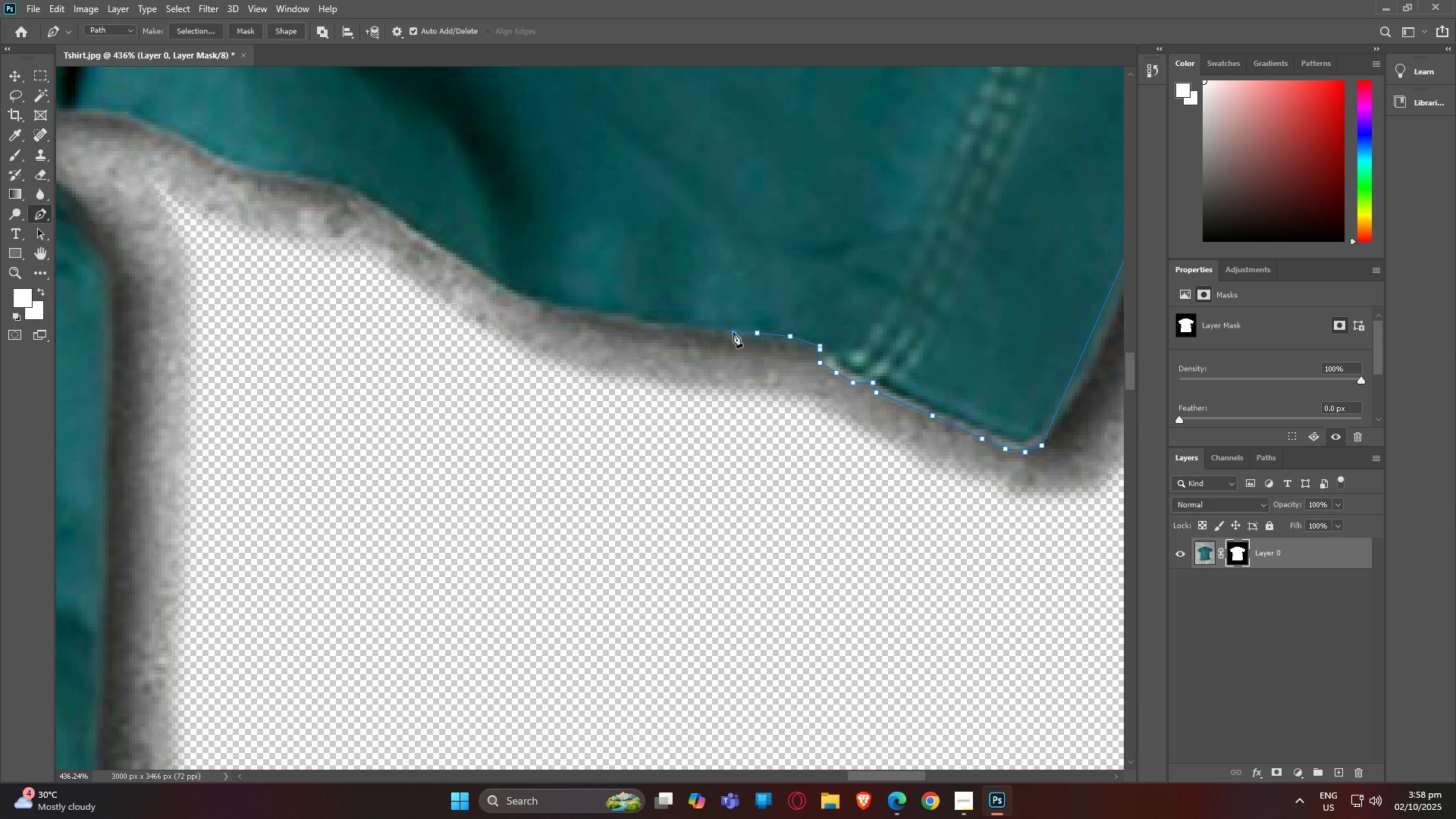 
left_click([733, 332])
 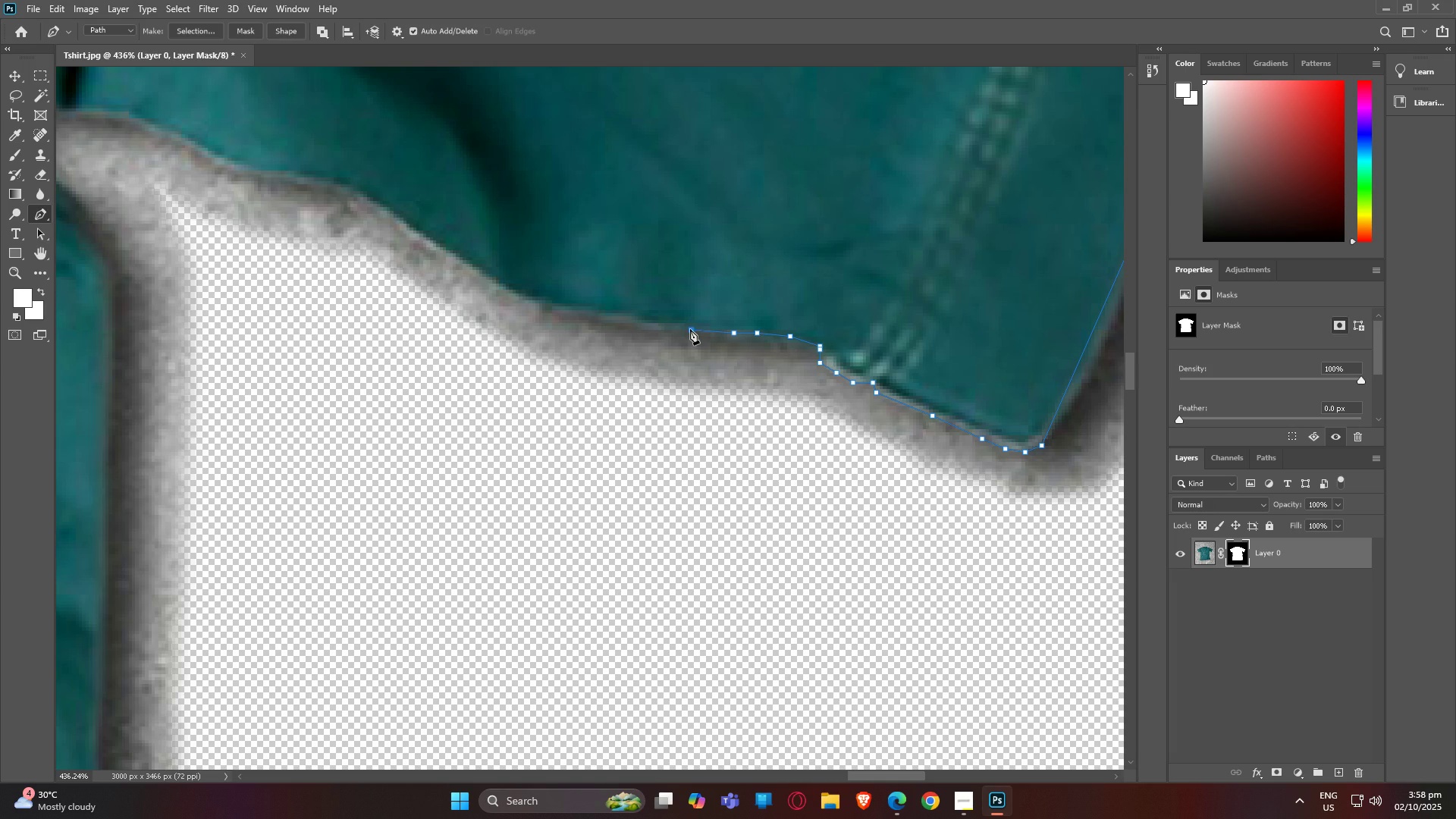 
left_click([690, 329])
 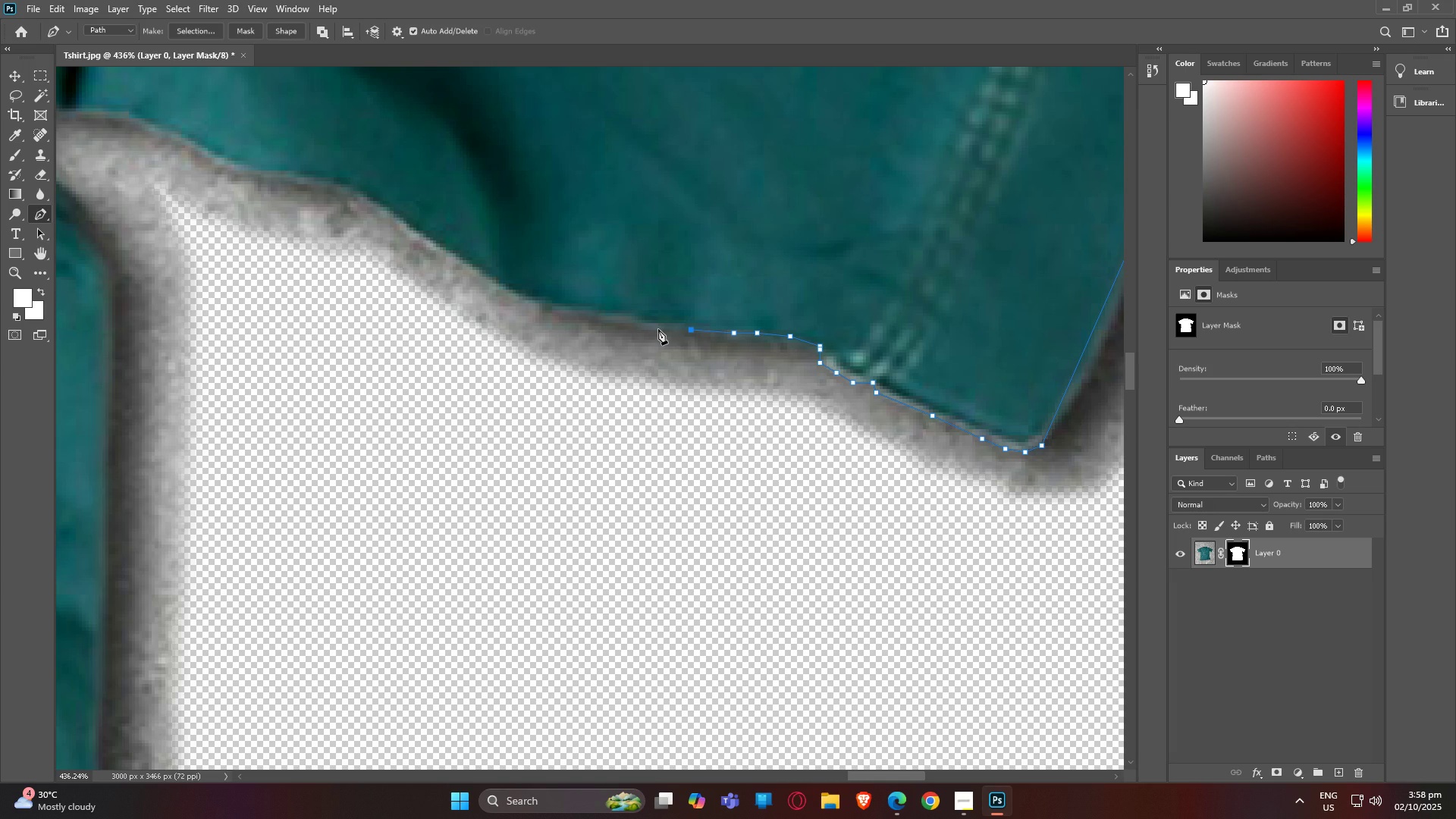 
left_click([658, 329])
 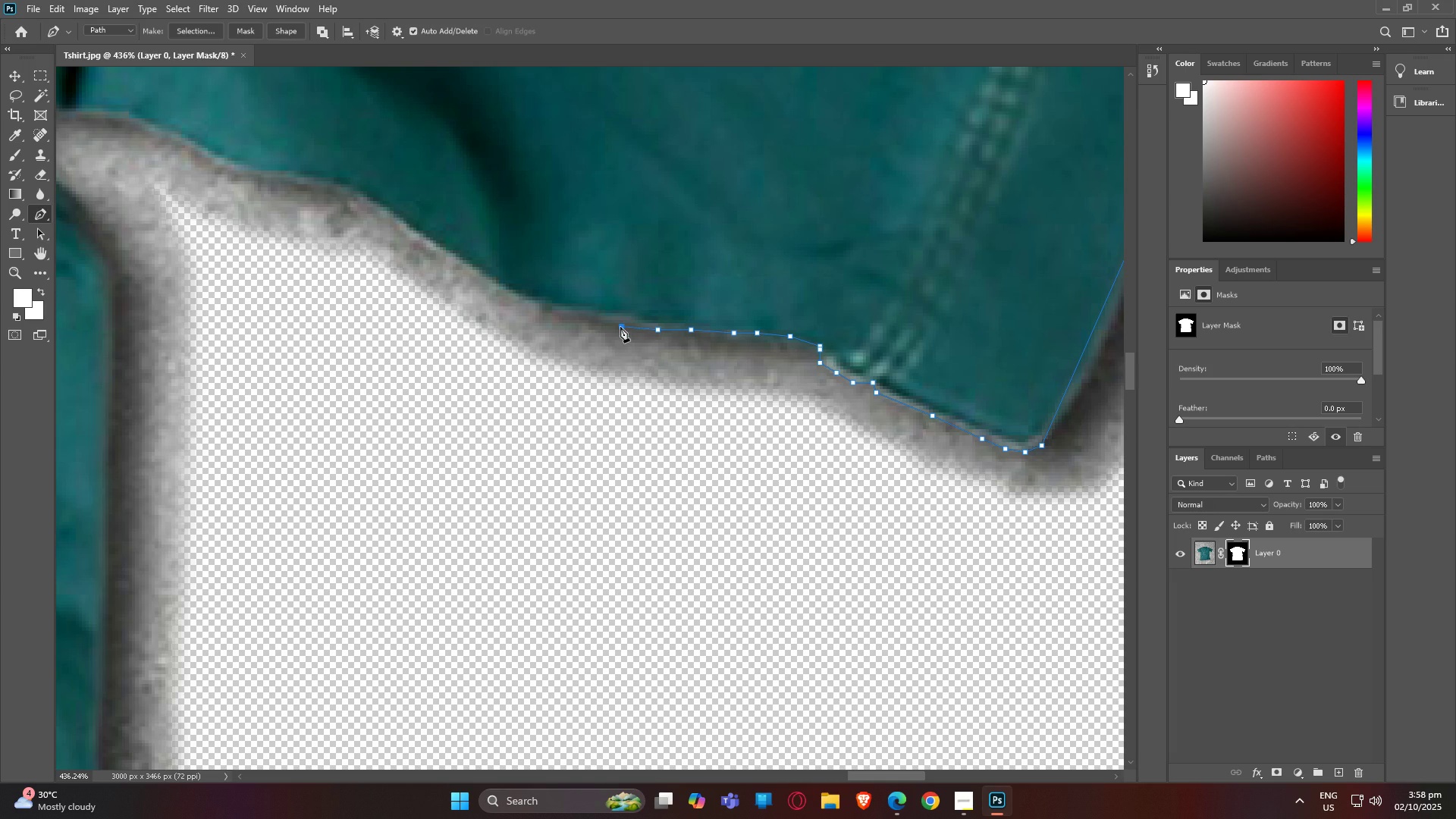 
left_click([620, 327])